 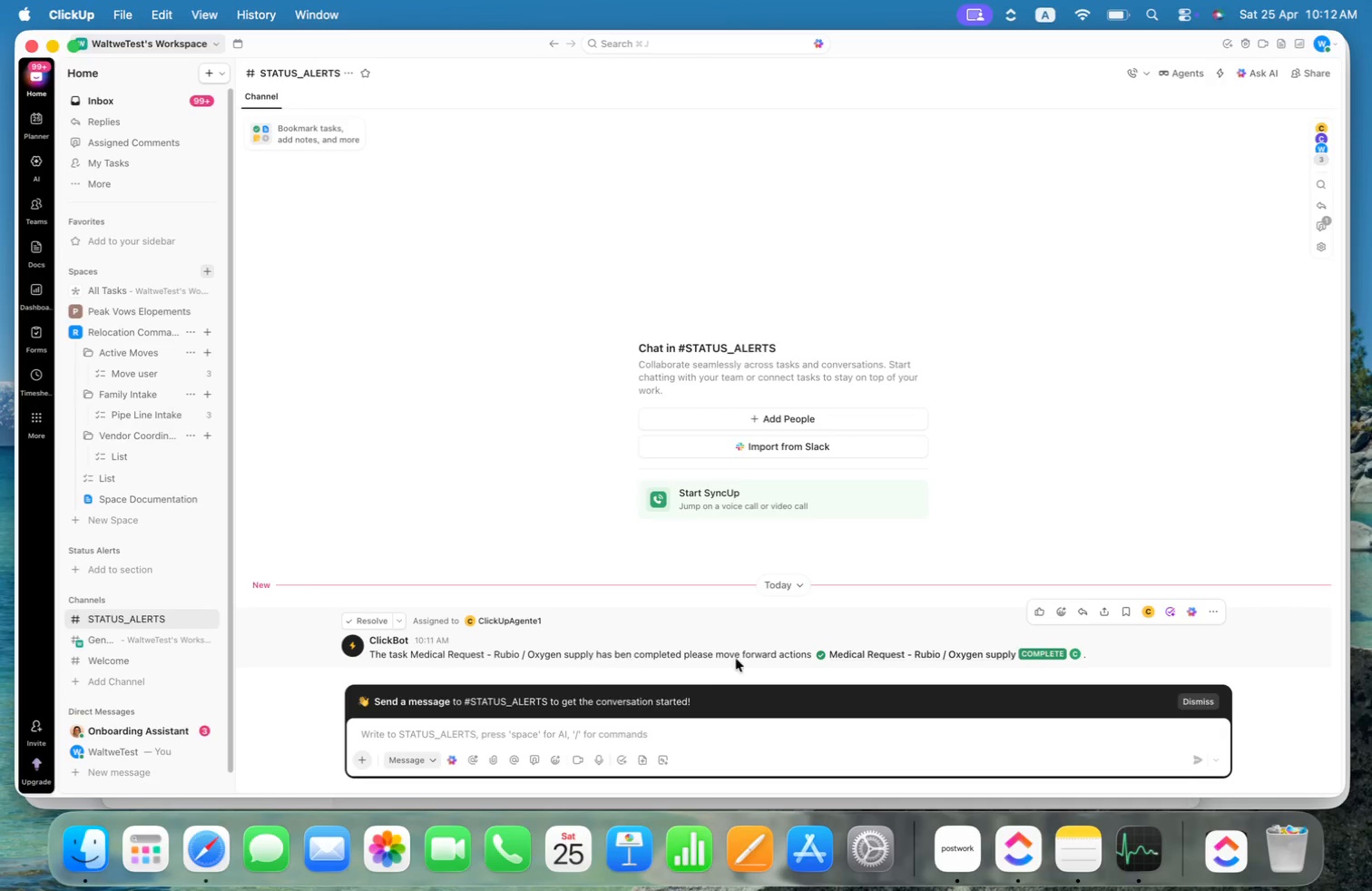 
left_click([970, 655])
 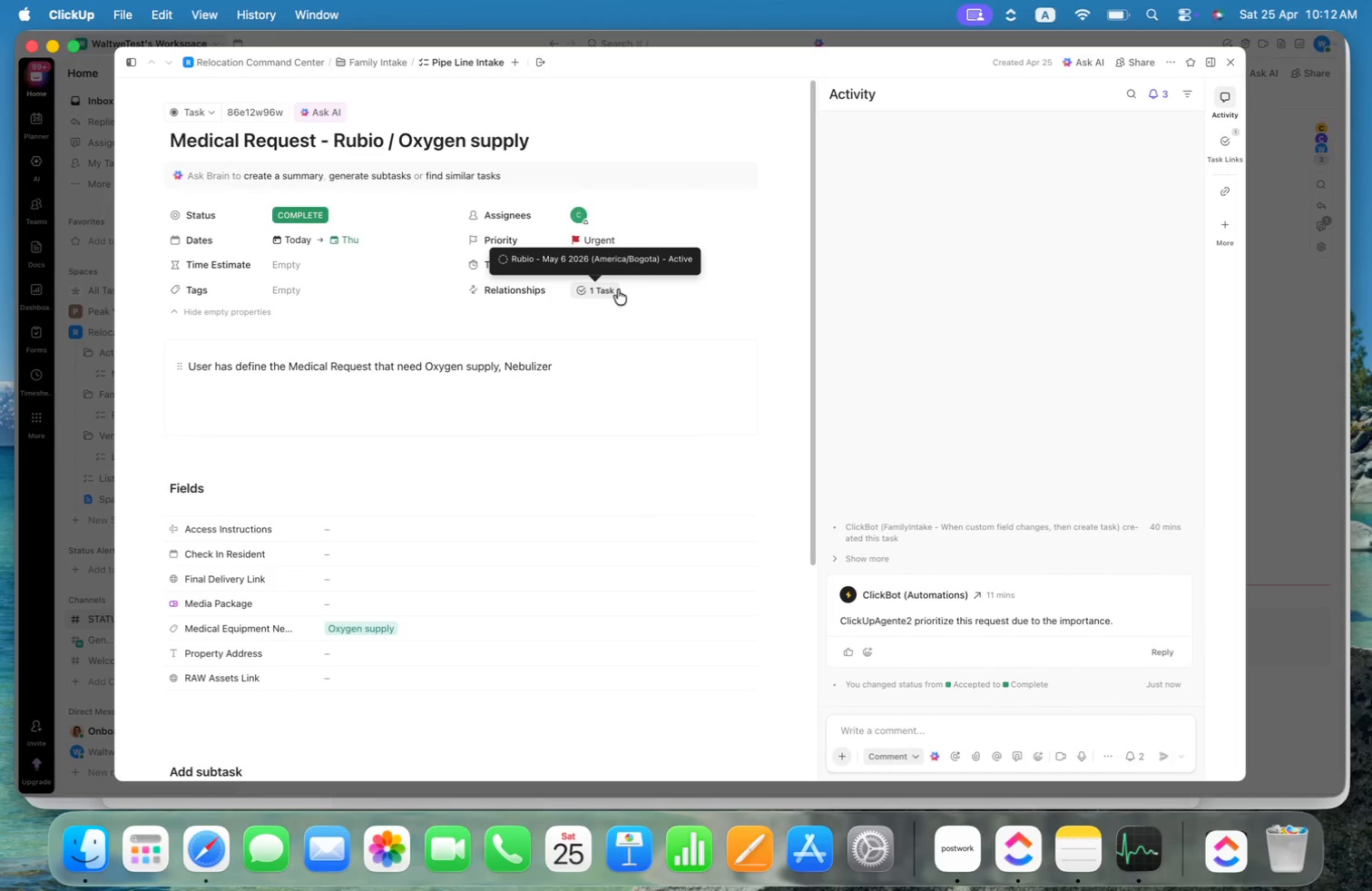 
left_click([596, 289])
 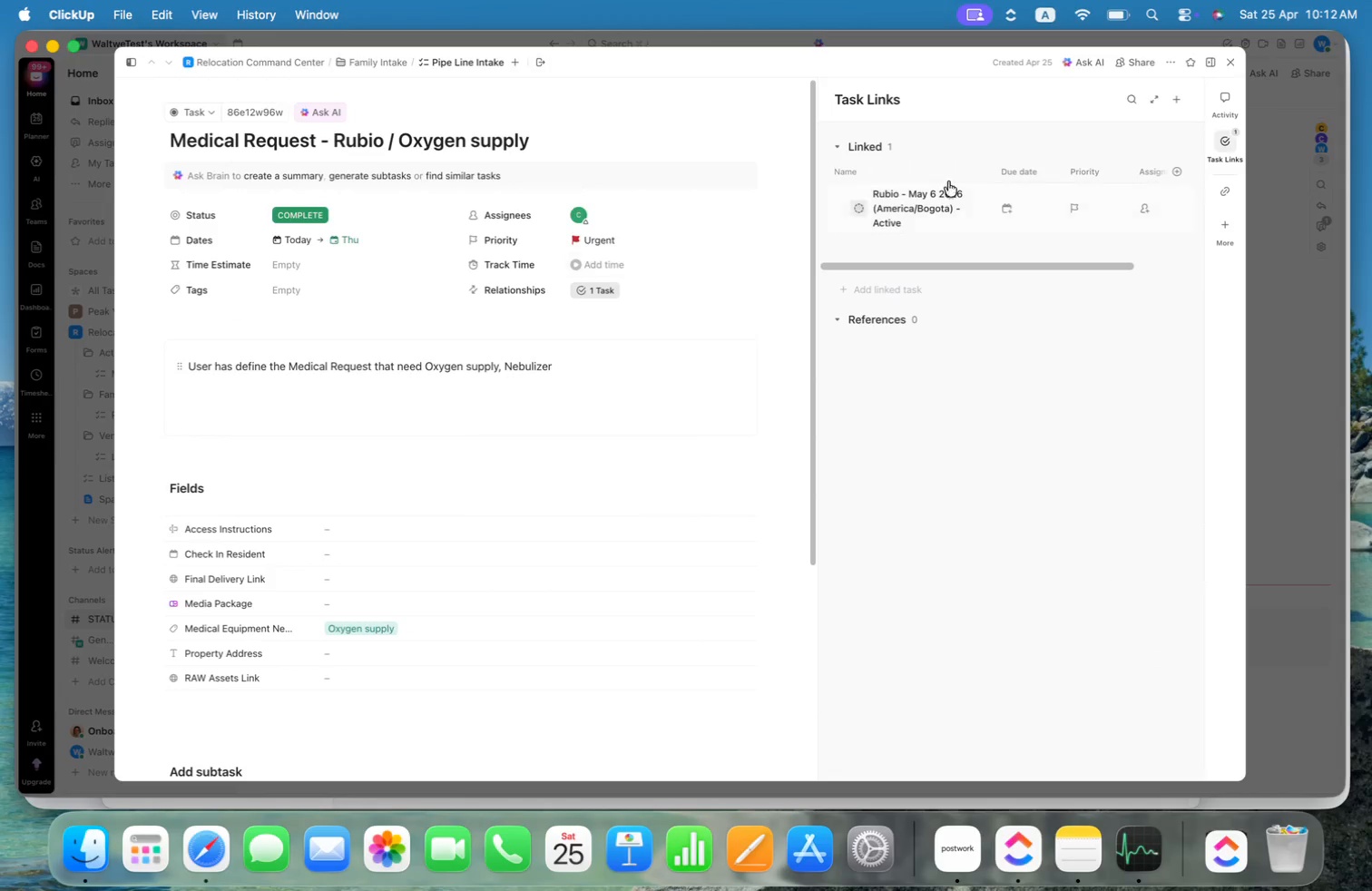 
left_click([981, 180])
 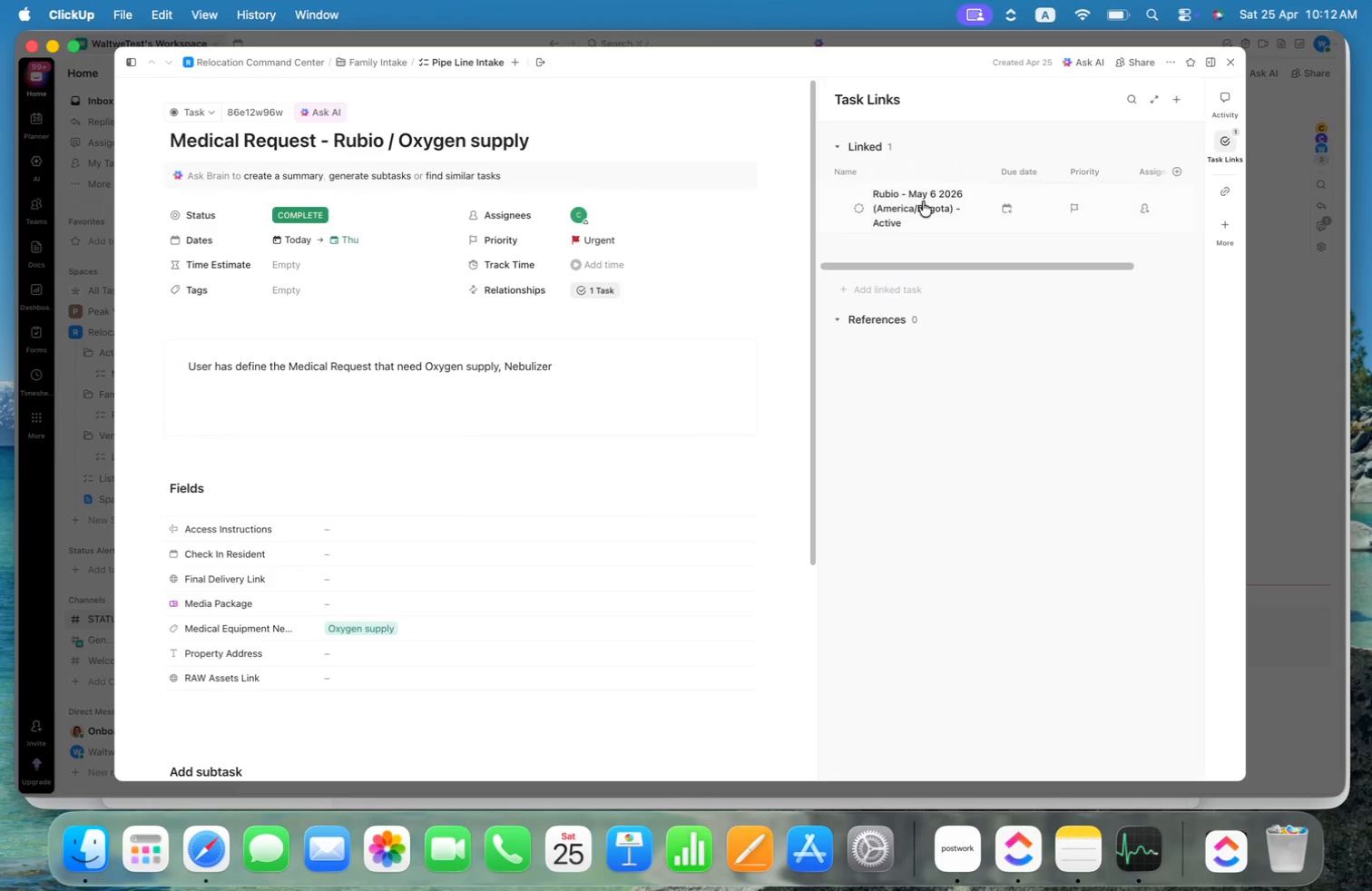 
left_click([906, 205])
 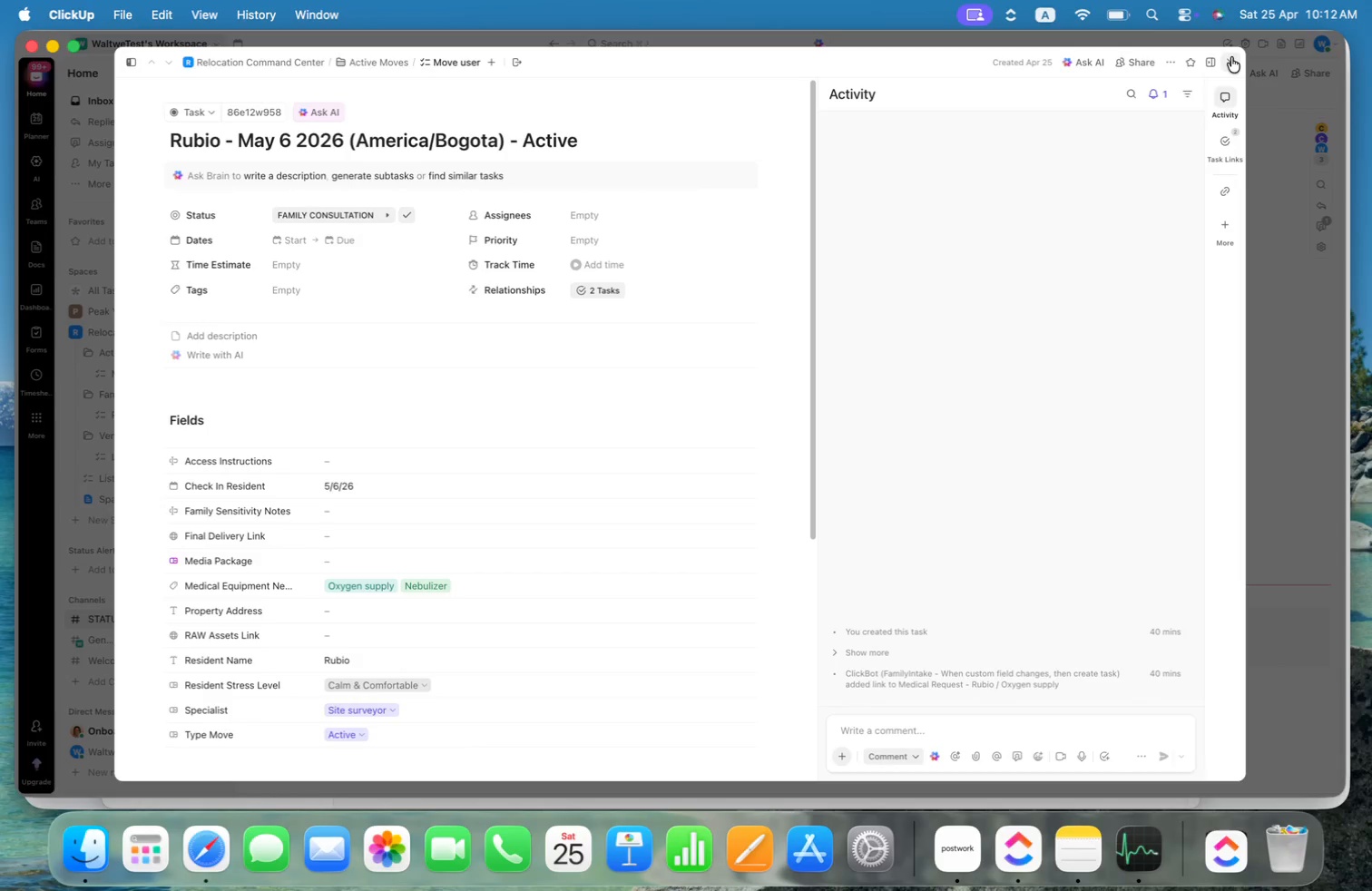 
left_click([1231, 57])
 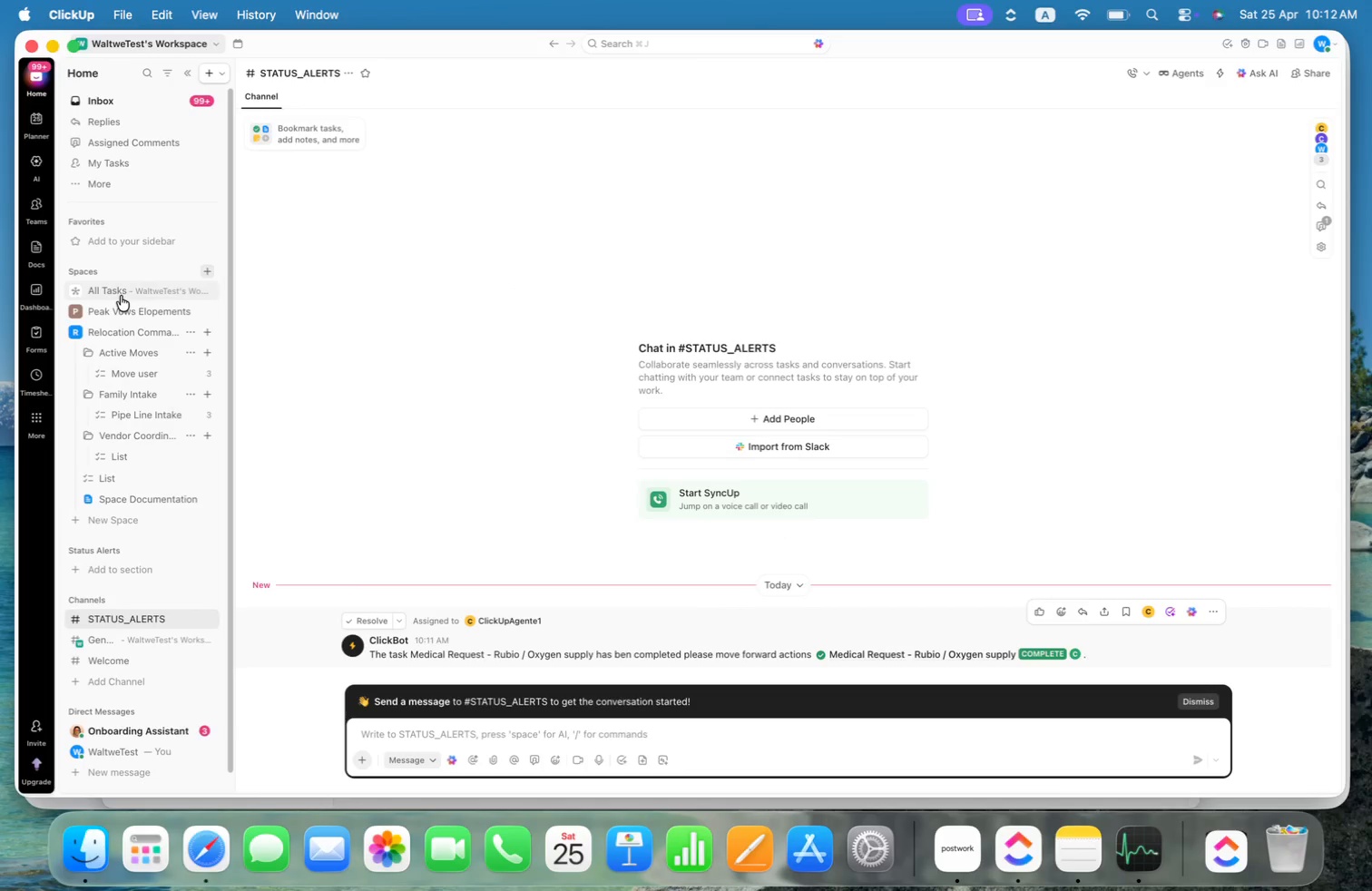 
key(Meta+CommandLeft)
 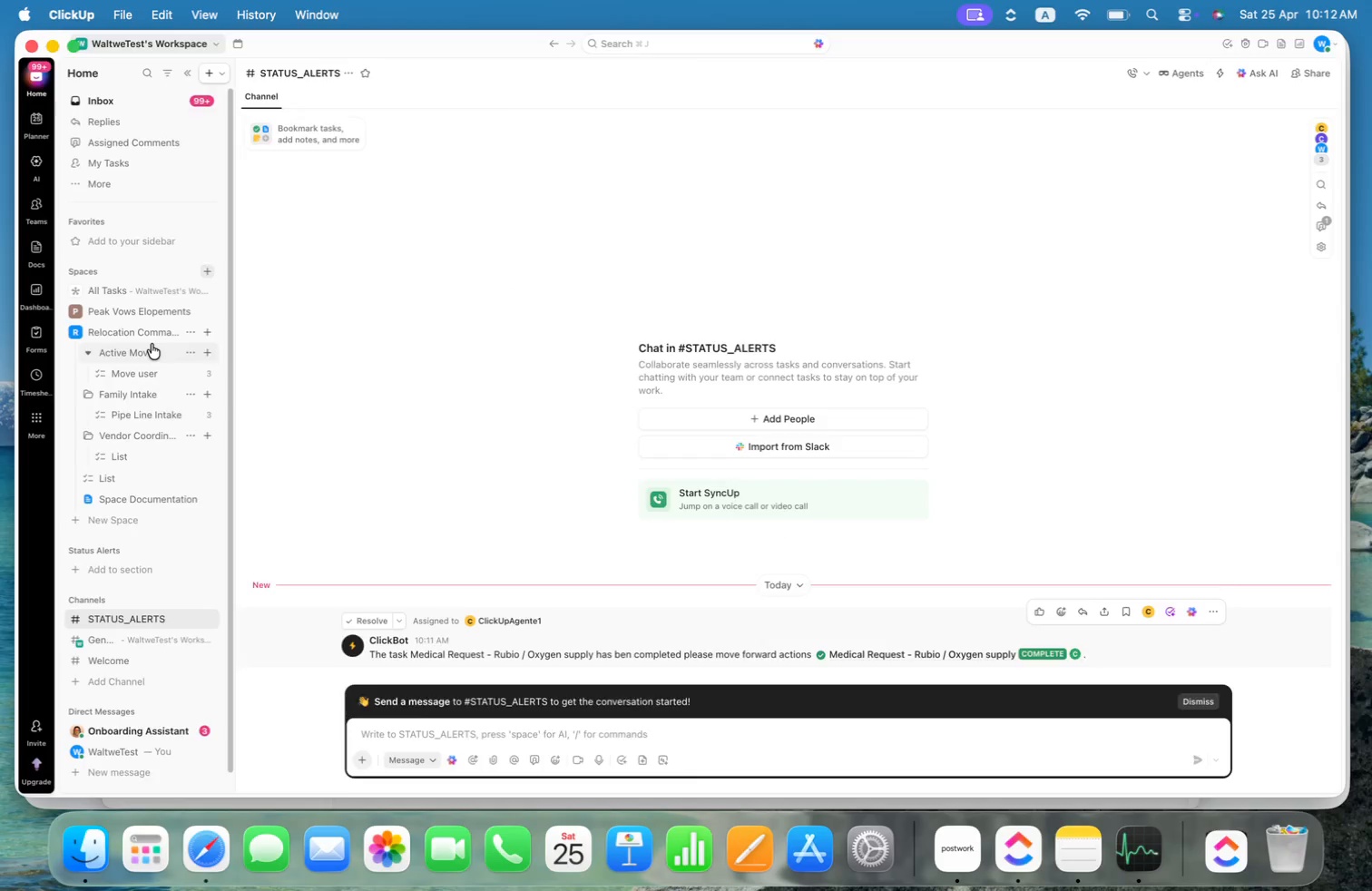 
key(Meta+Tab)